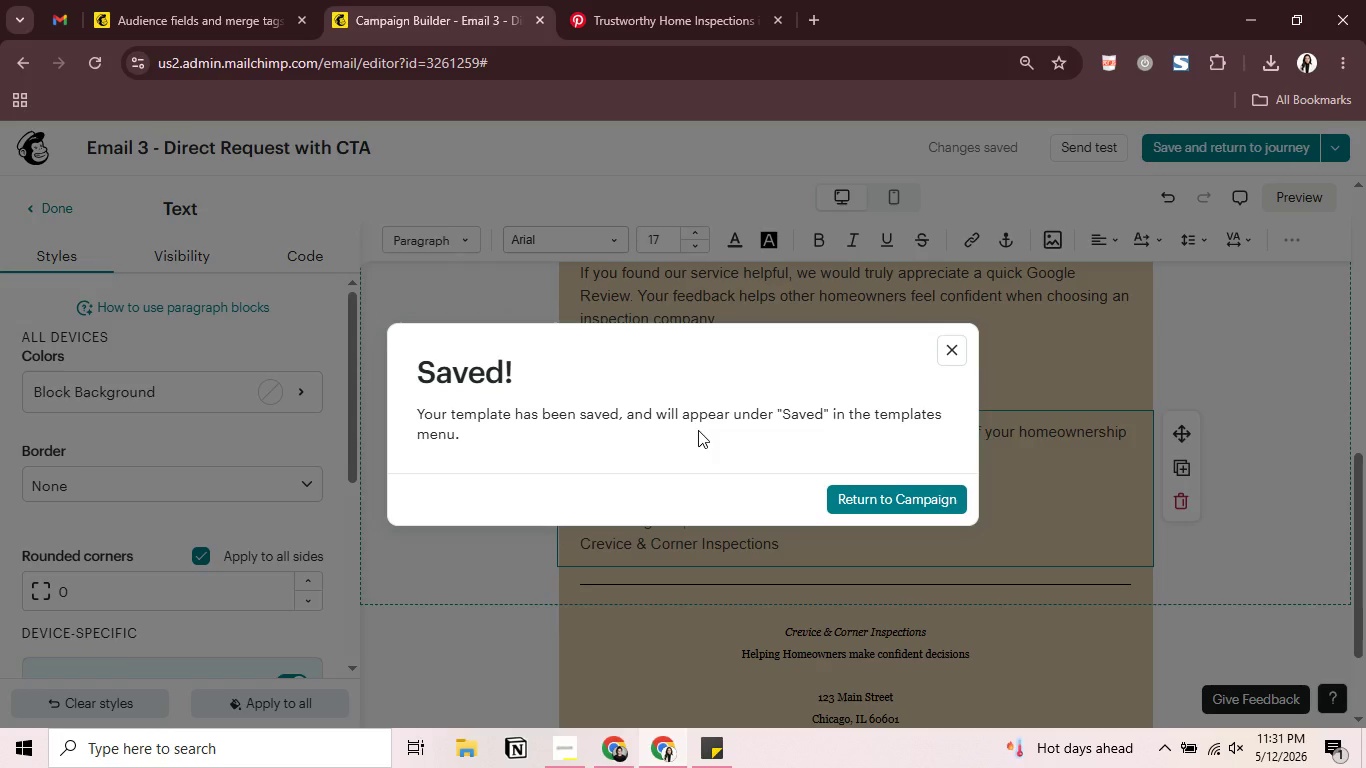 
wait(7.03)
 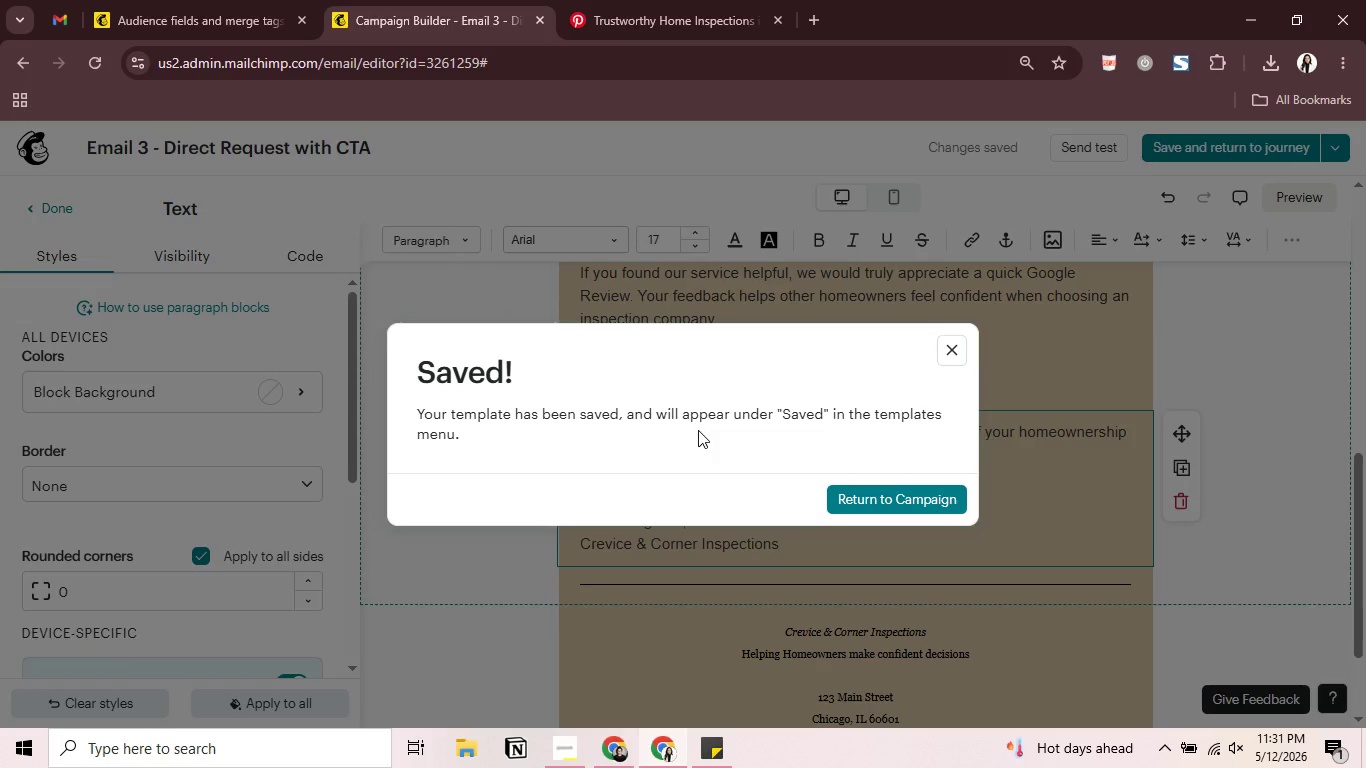 
key(Enter)
 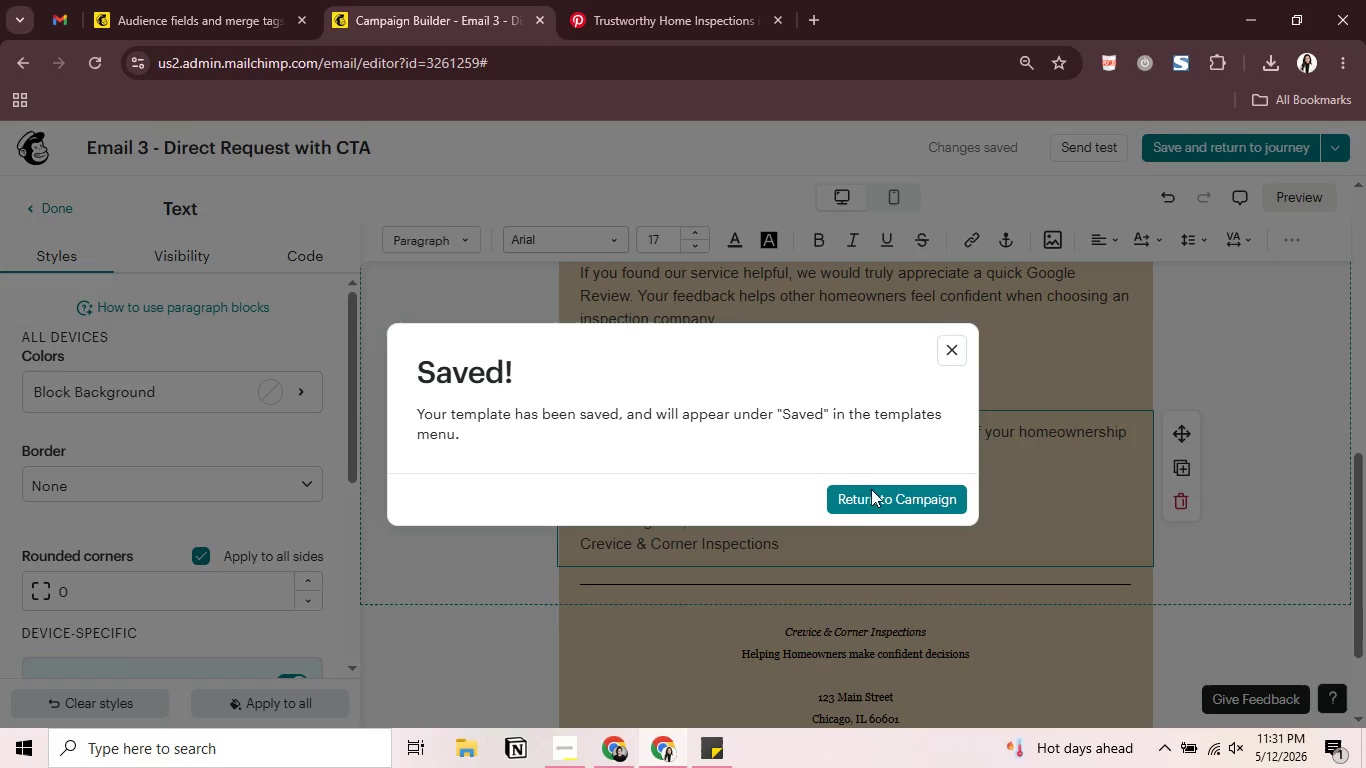 
left_click([870, 496])
 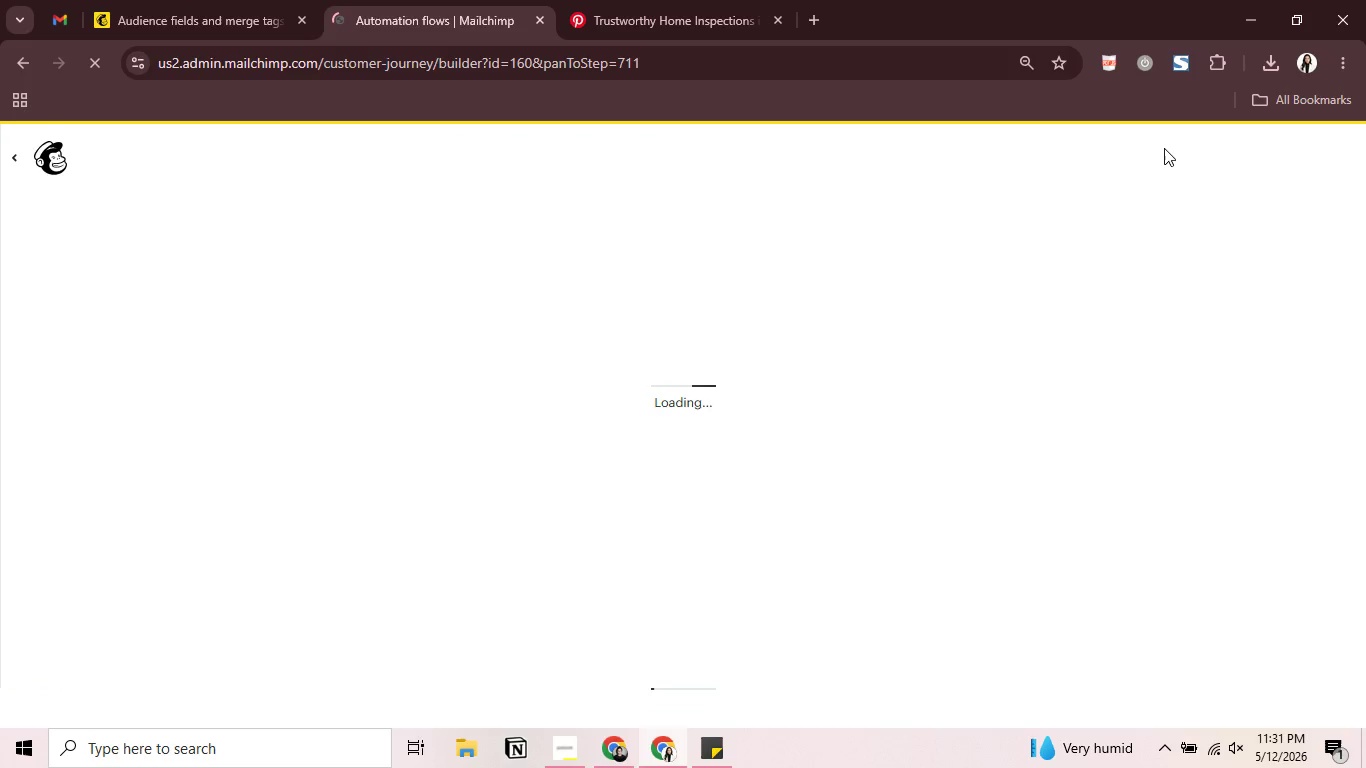 
wait(20.39)
 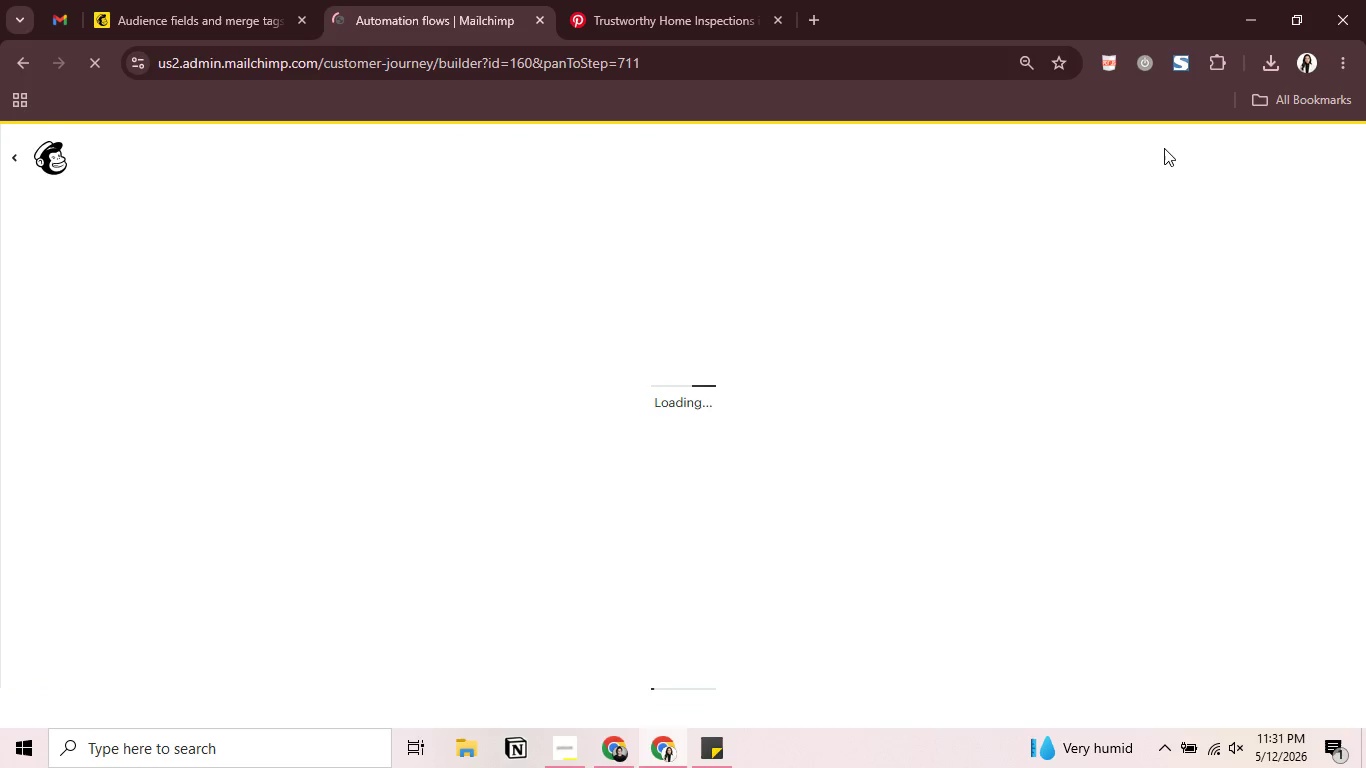 
left_click([894, 468])
 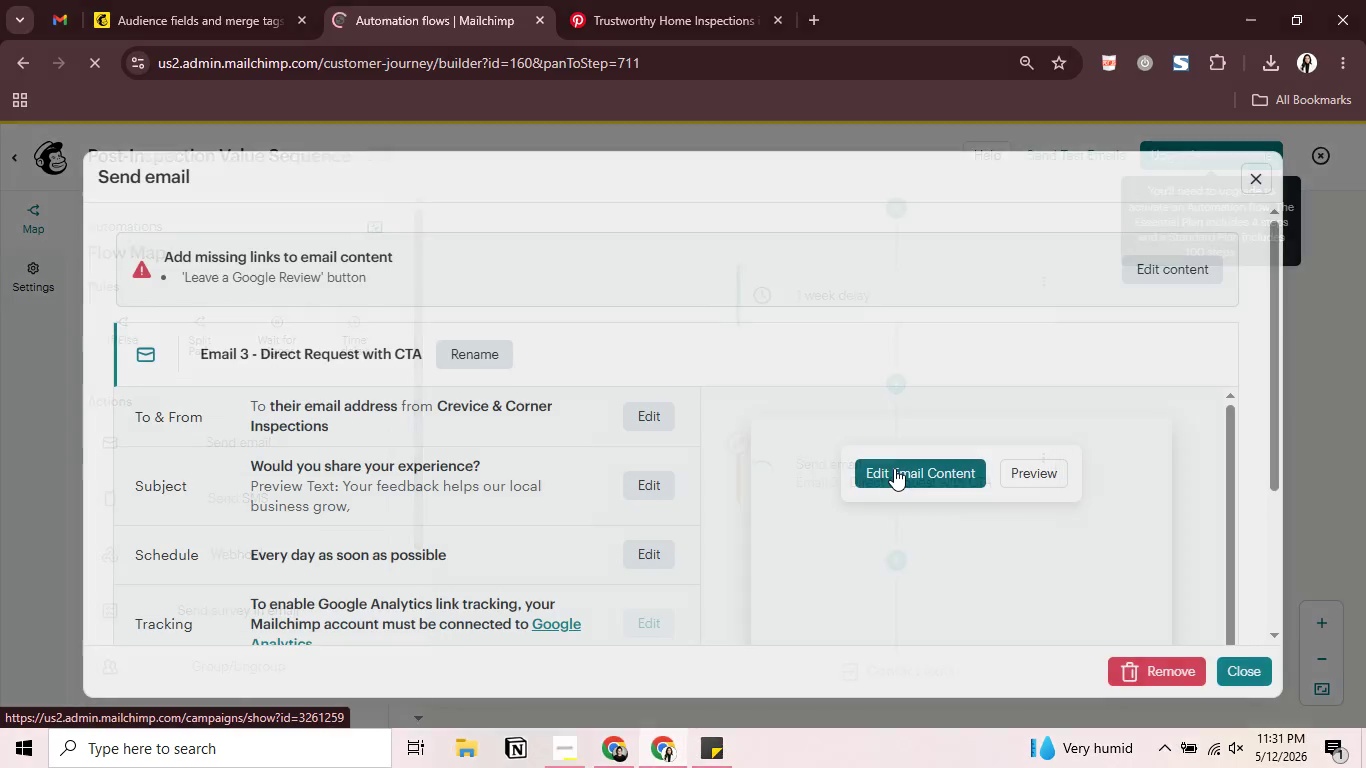 
left_click([930, 465])